 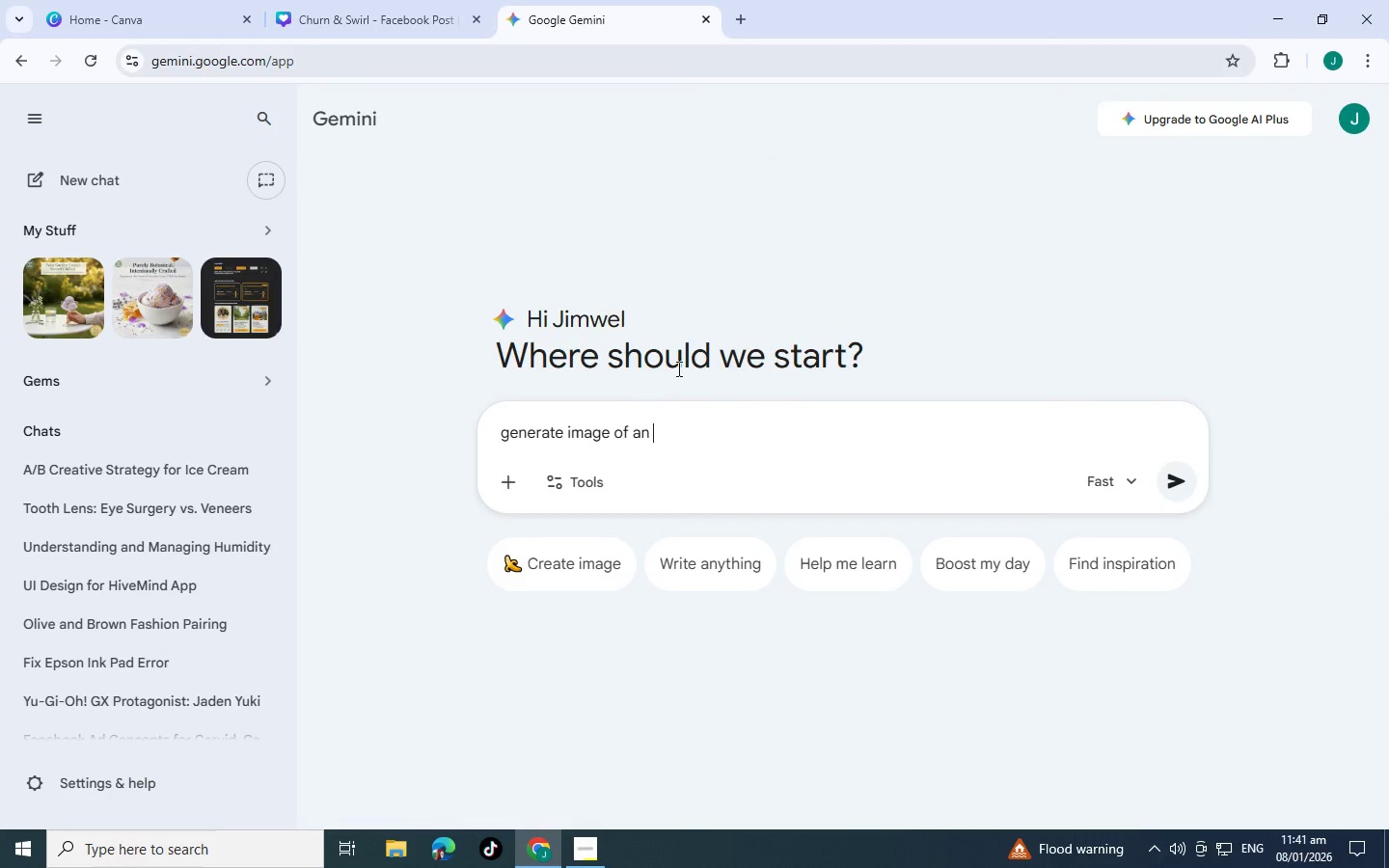 
key(Control+V)
 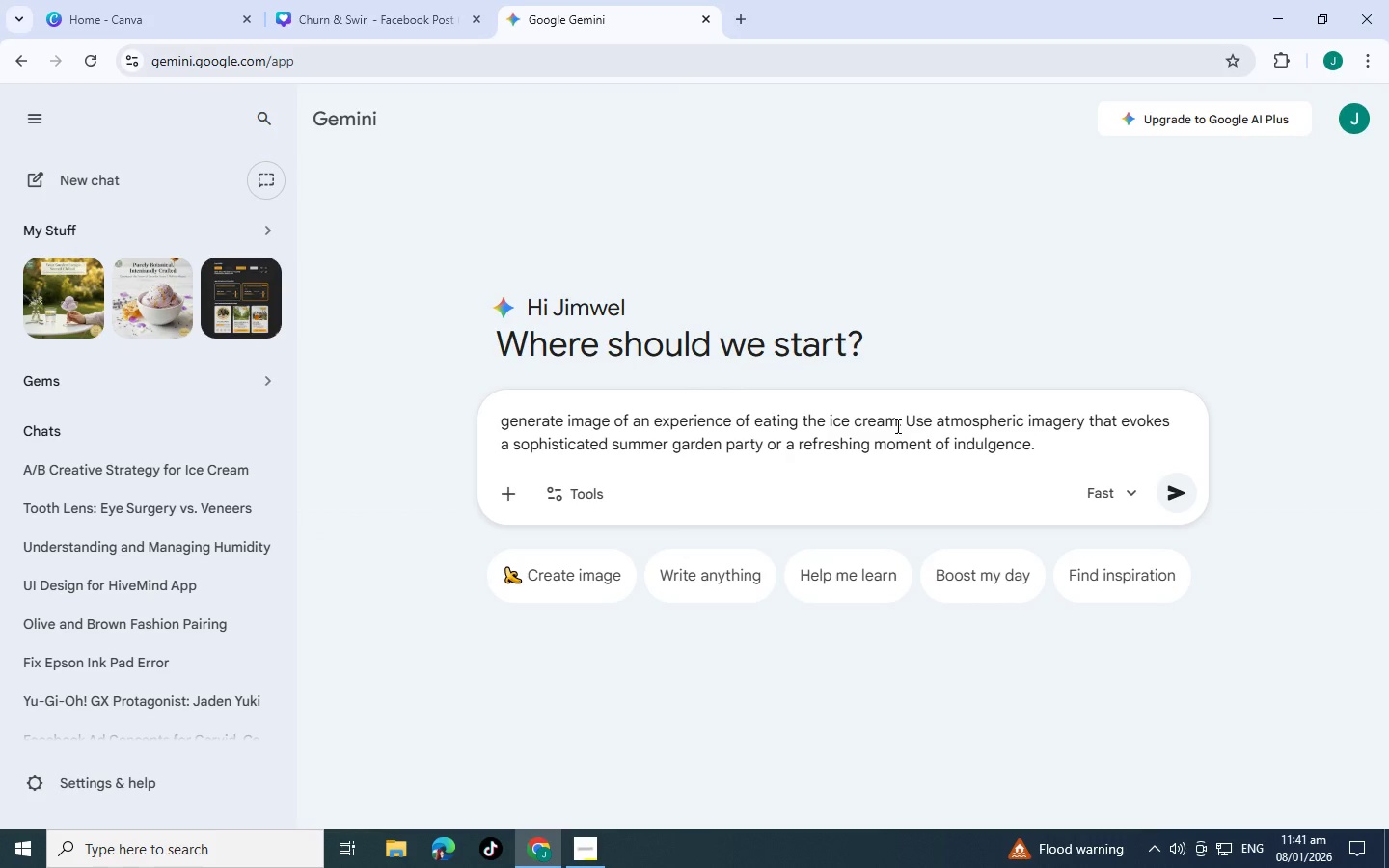 
left_click_drag(start_coordinate=[909, 420], to_coordinate=[935, 422])
 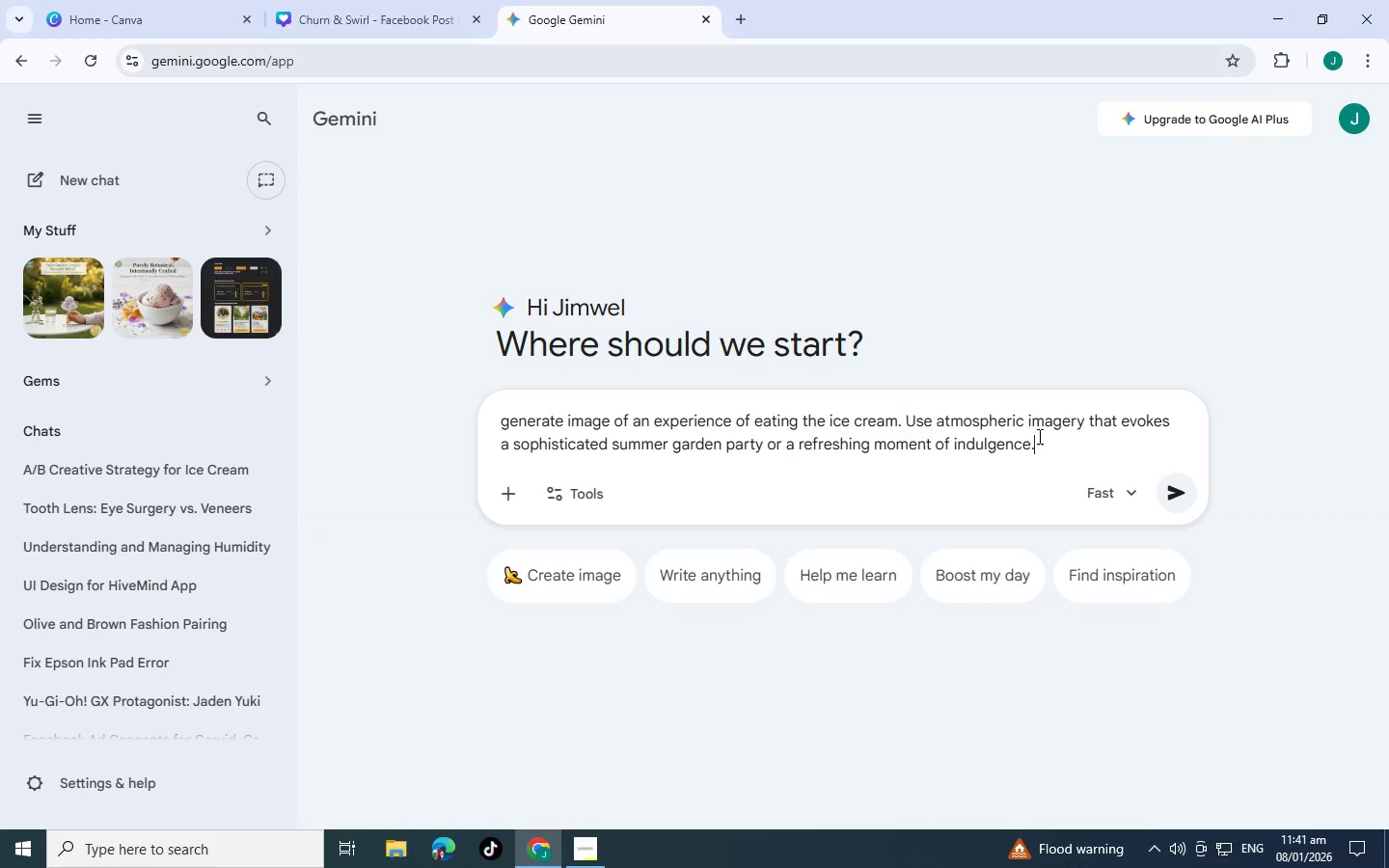 
left_click([1038, 436])
 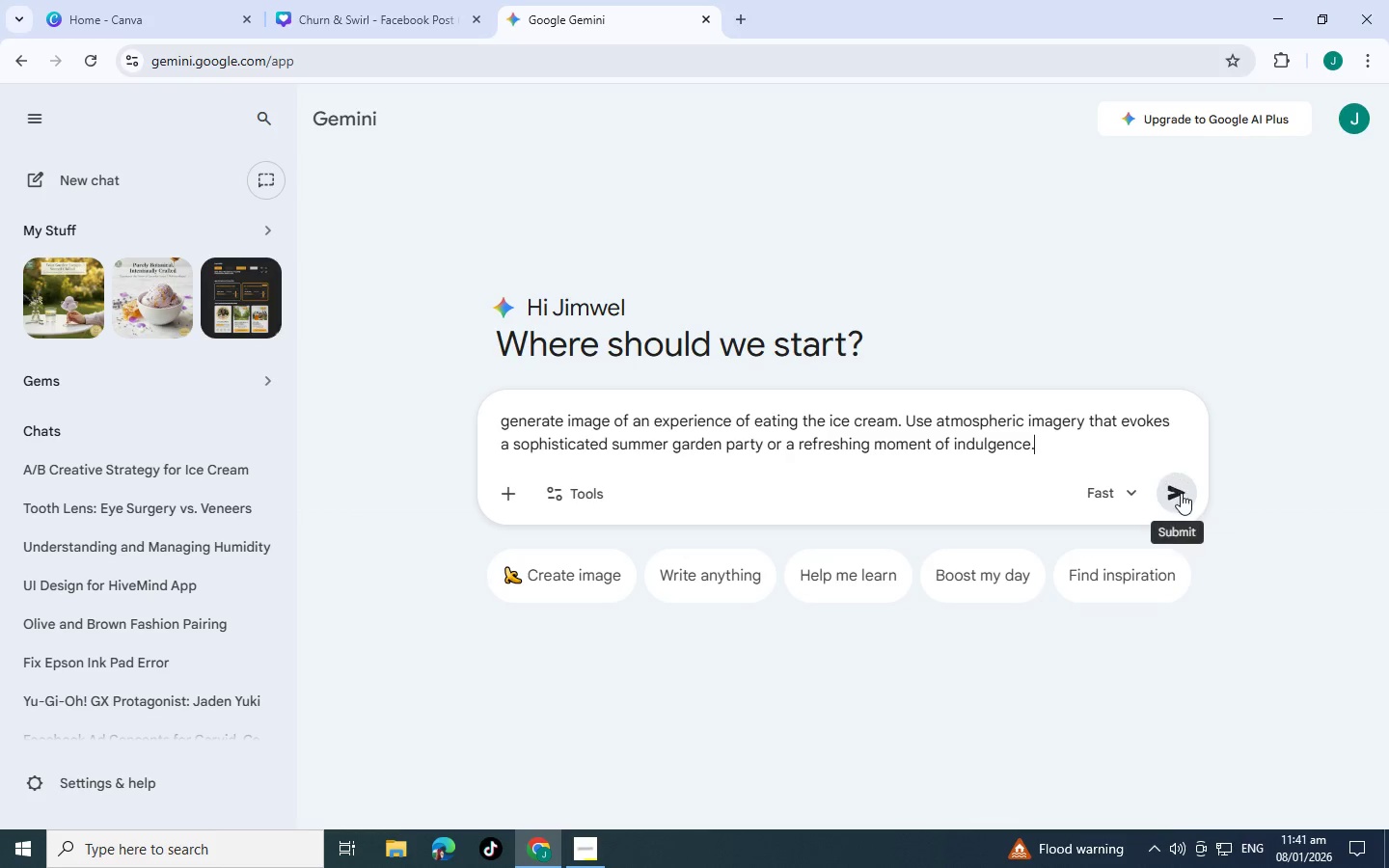 
left_click([1181, 493])
 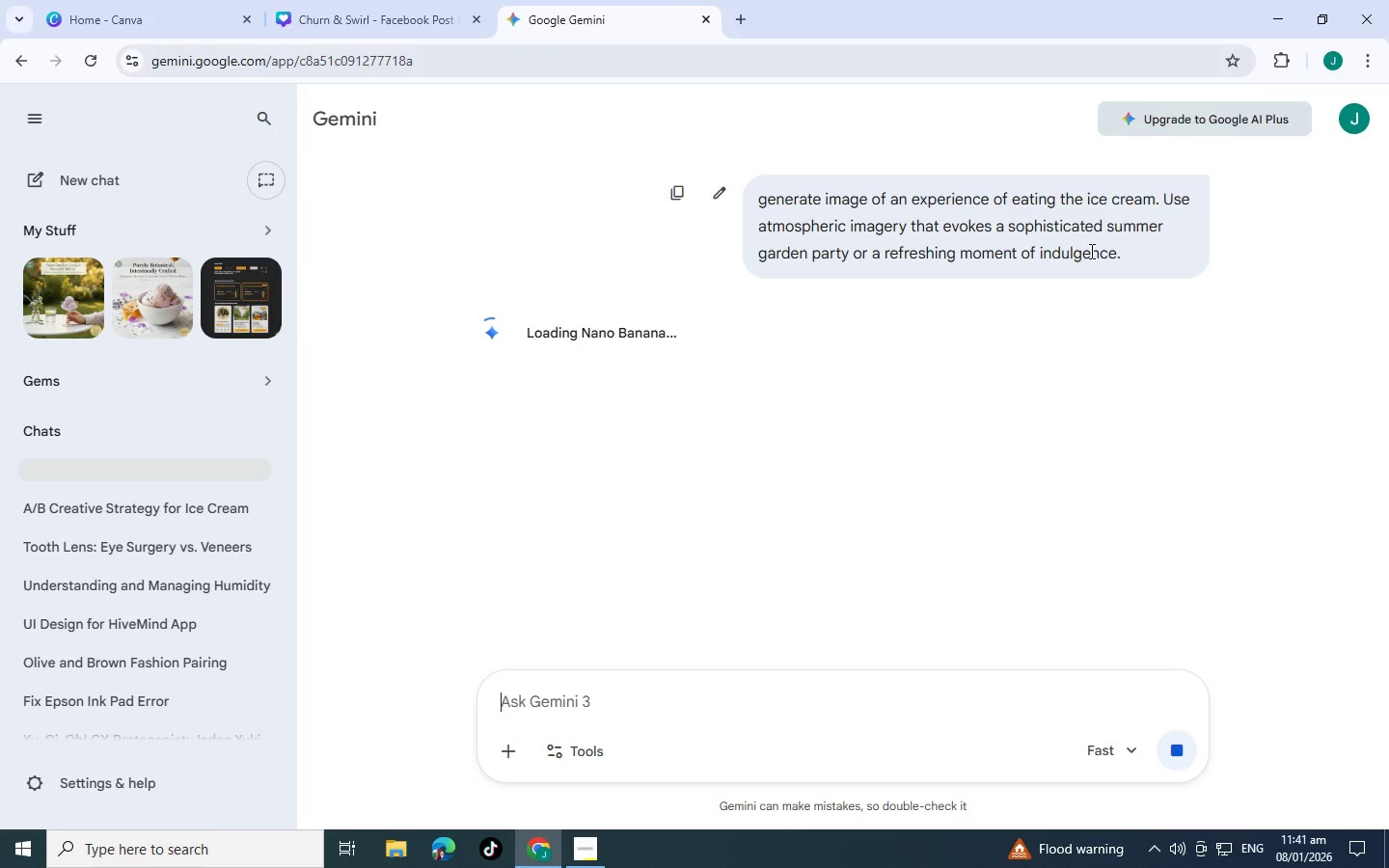 
wait(6.45)
 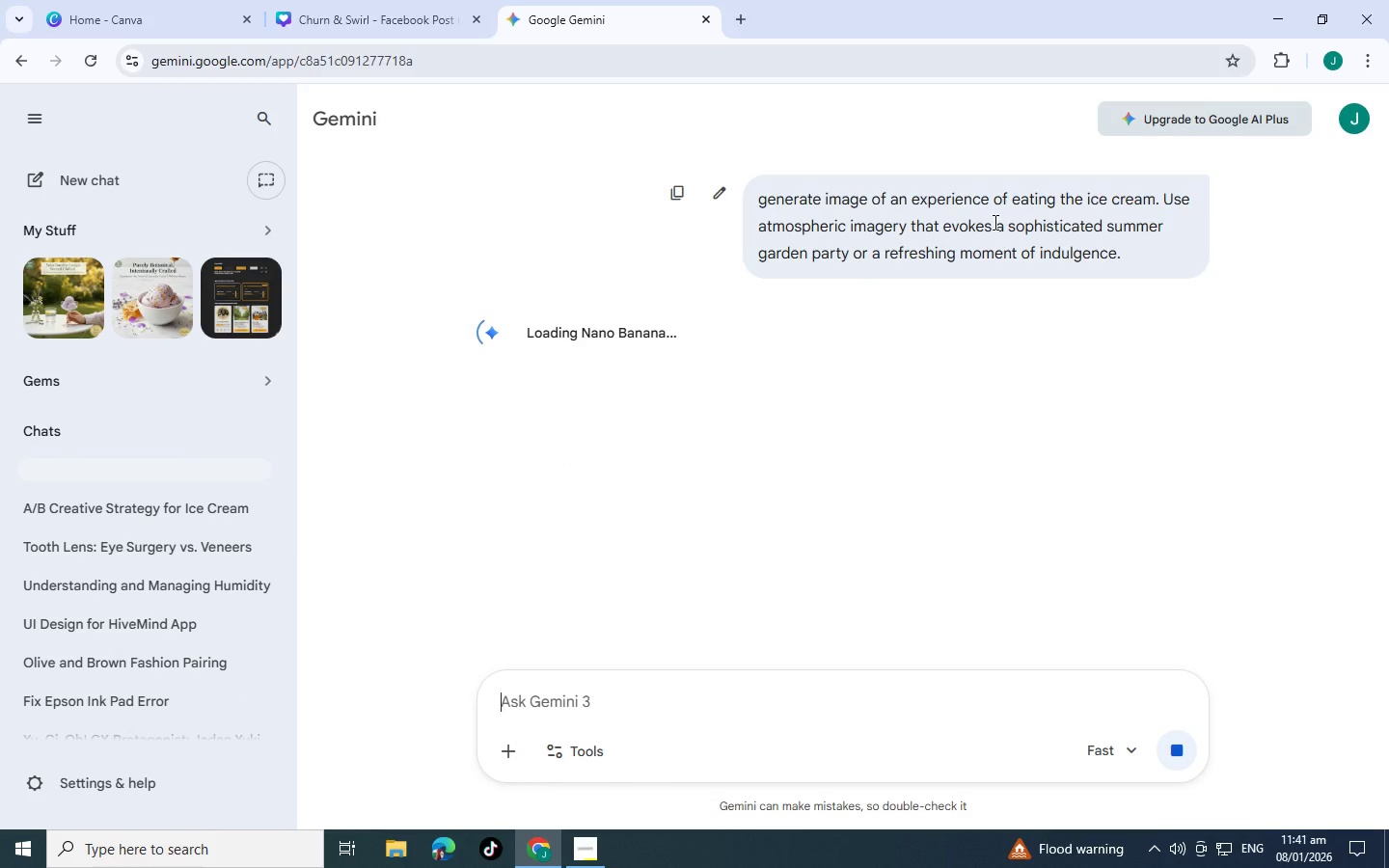 
double_click([720, 182])
 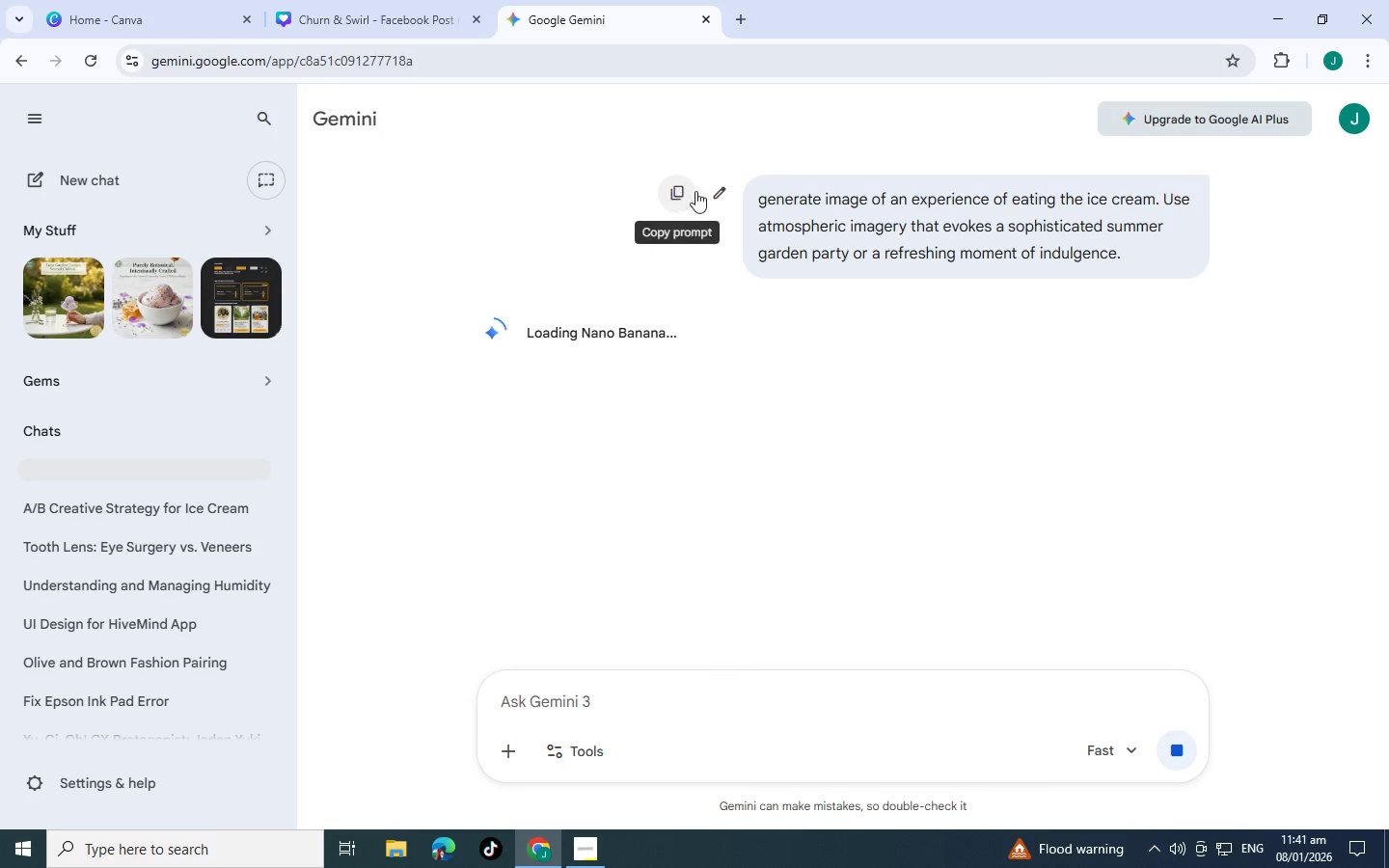 
double_click([1076, 236])
 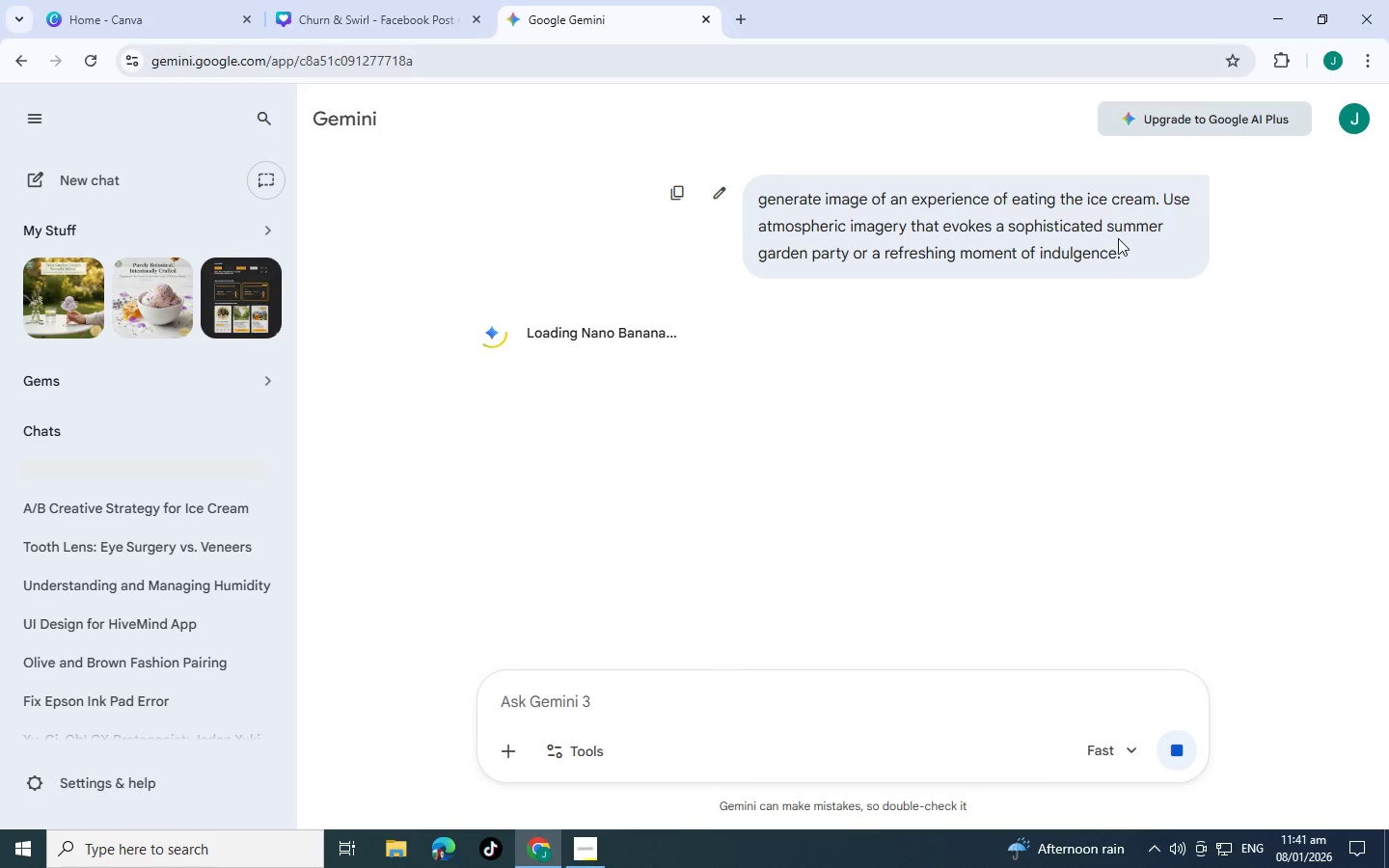 
triple_click([1118, 238])
 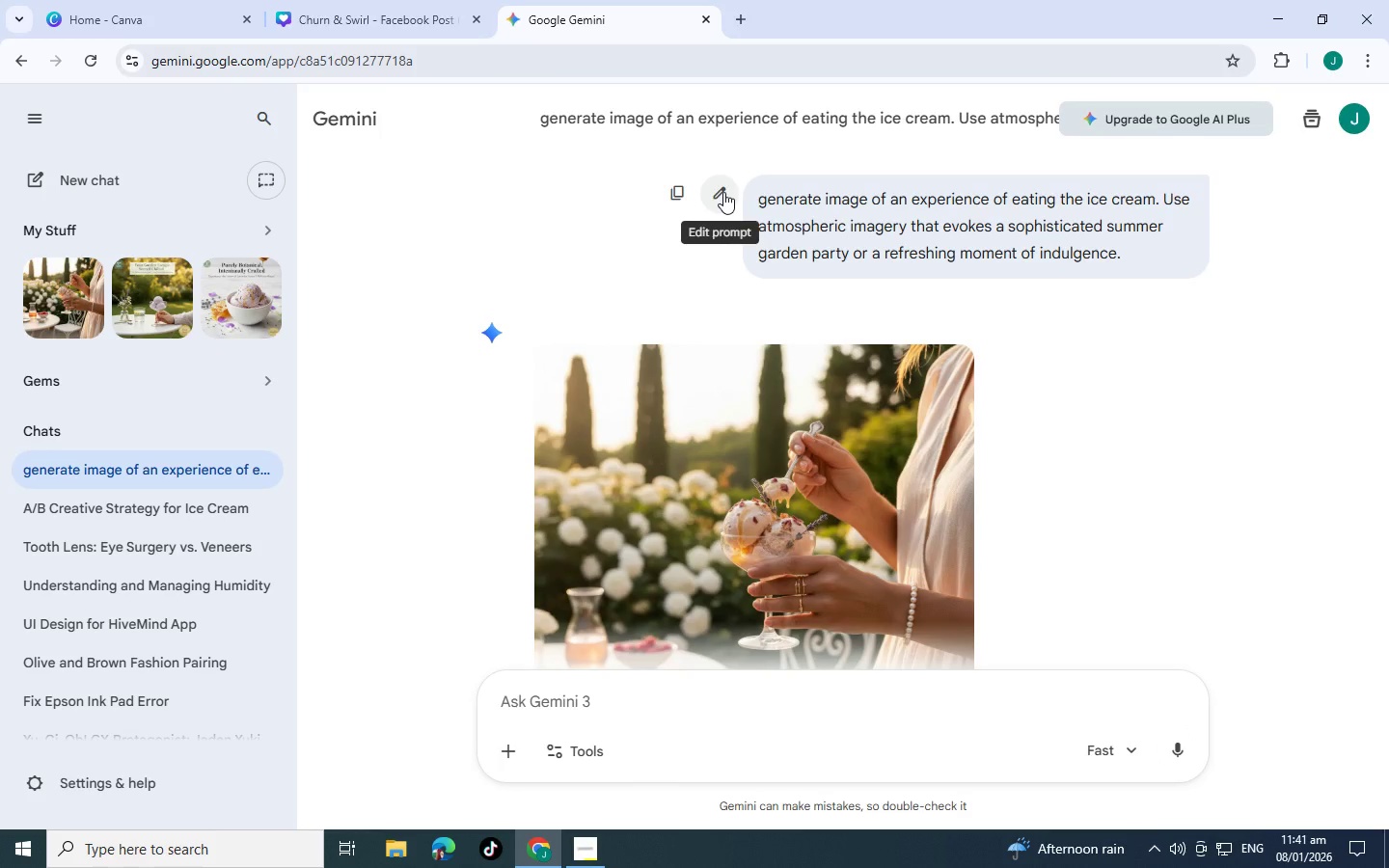 
left_click([723, 192])
 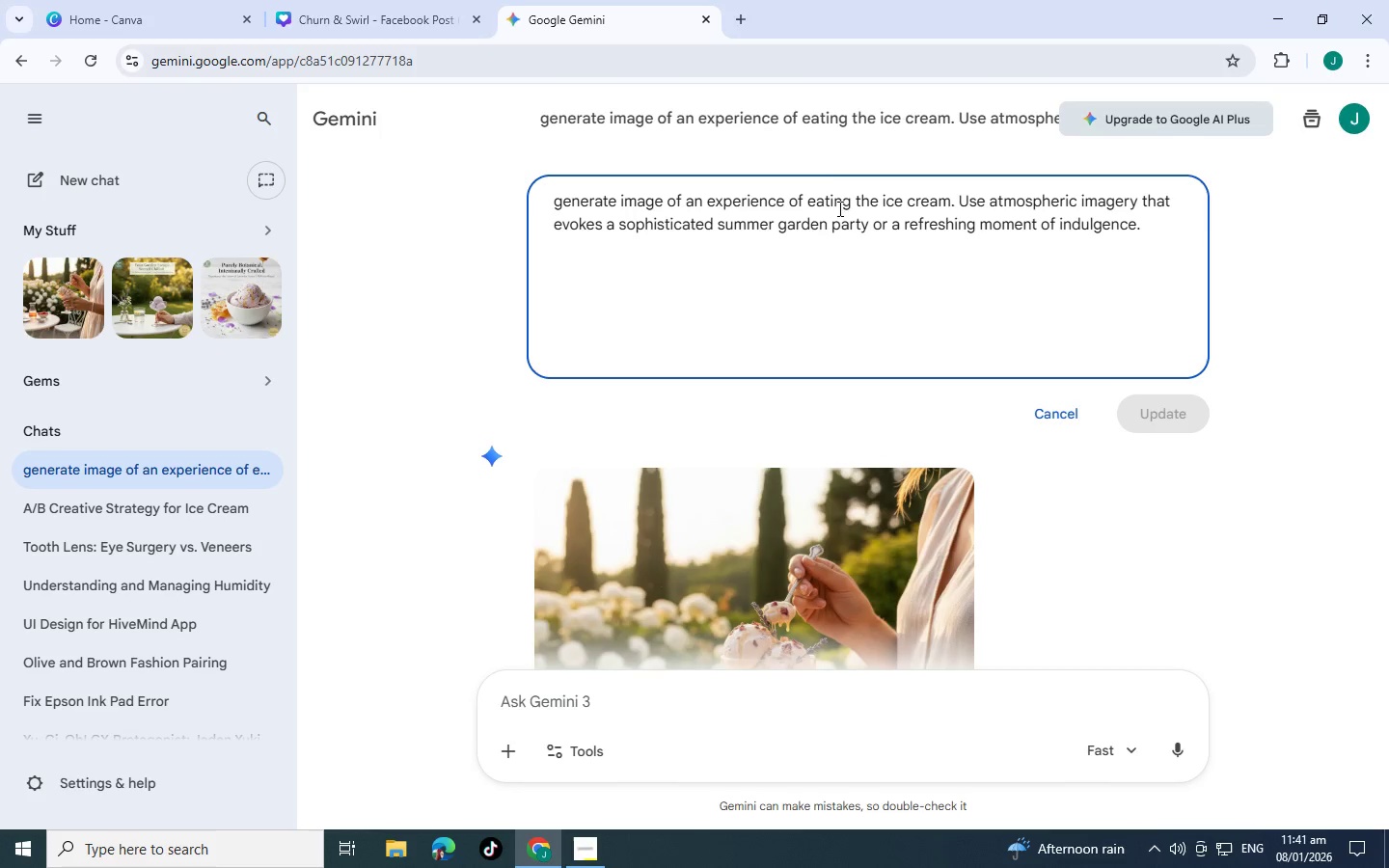 
left_click([885, 200])
 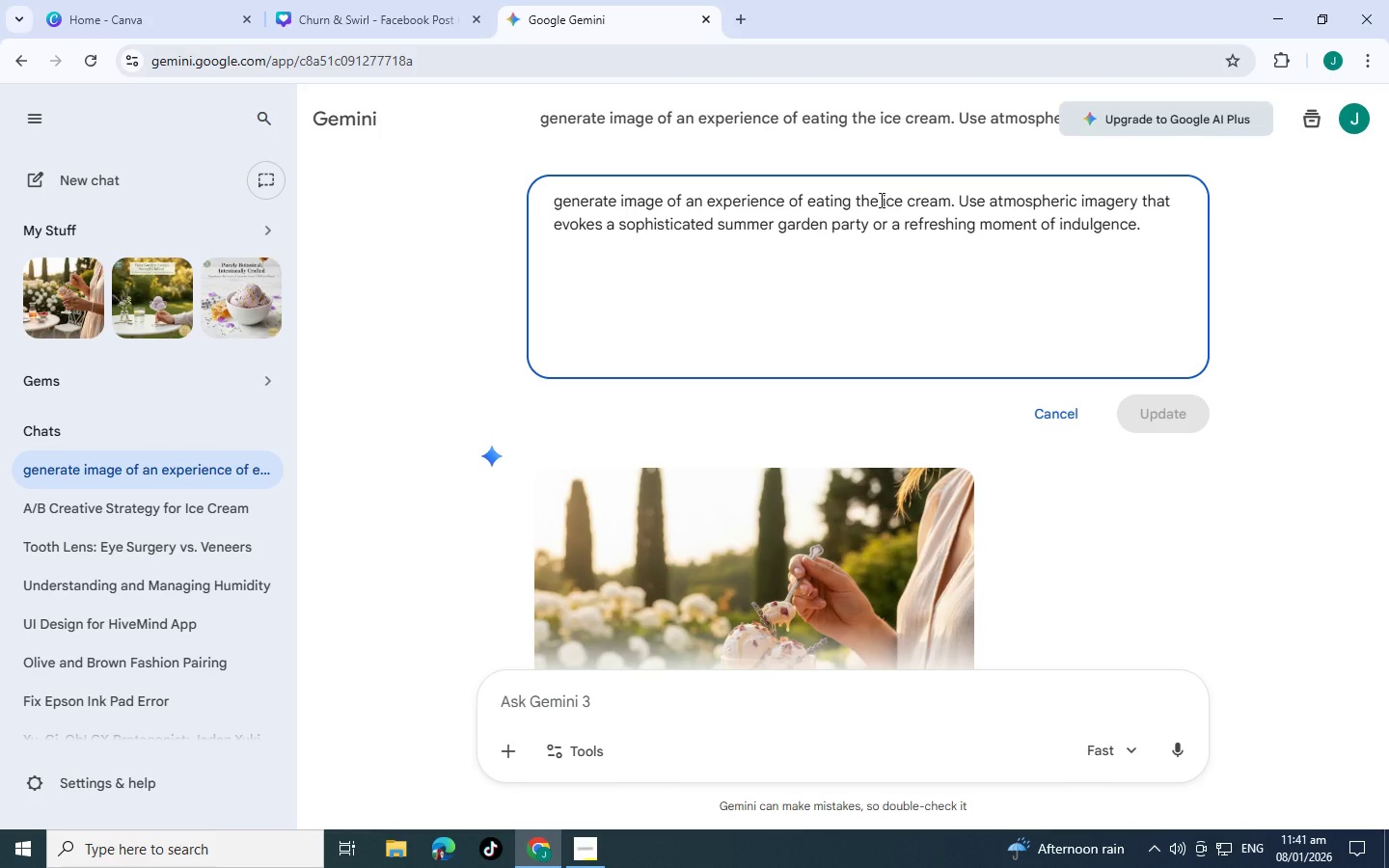 
left_click([880, 200])
 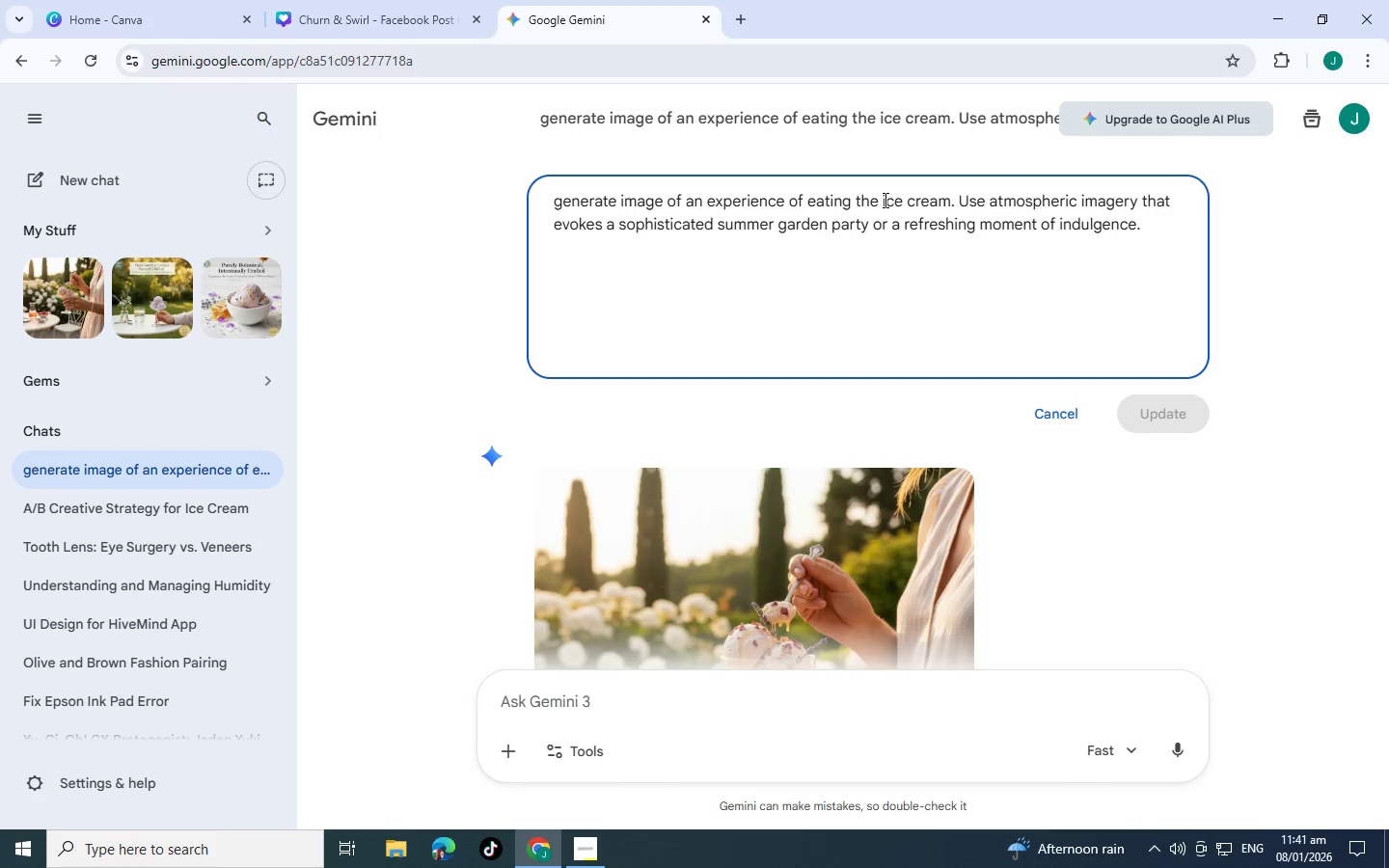 
left_click([884, 200])
 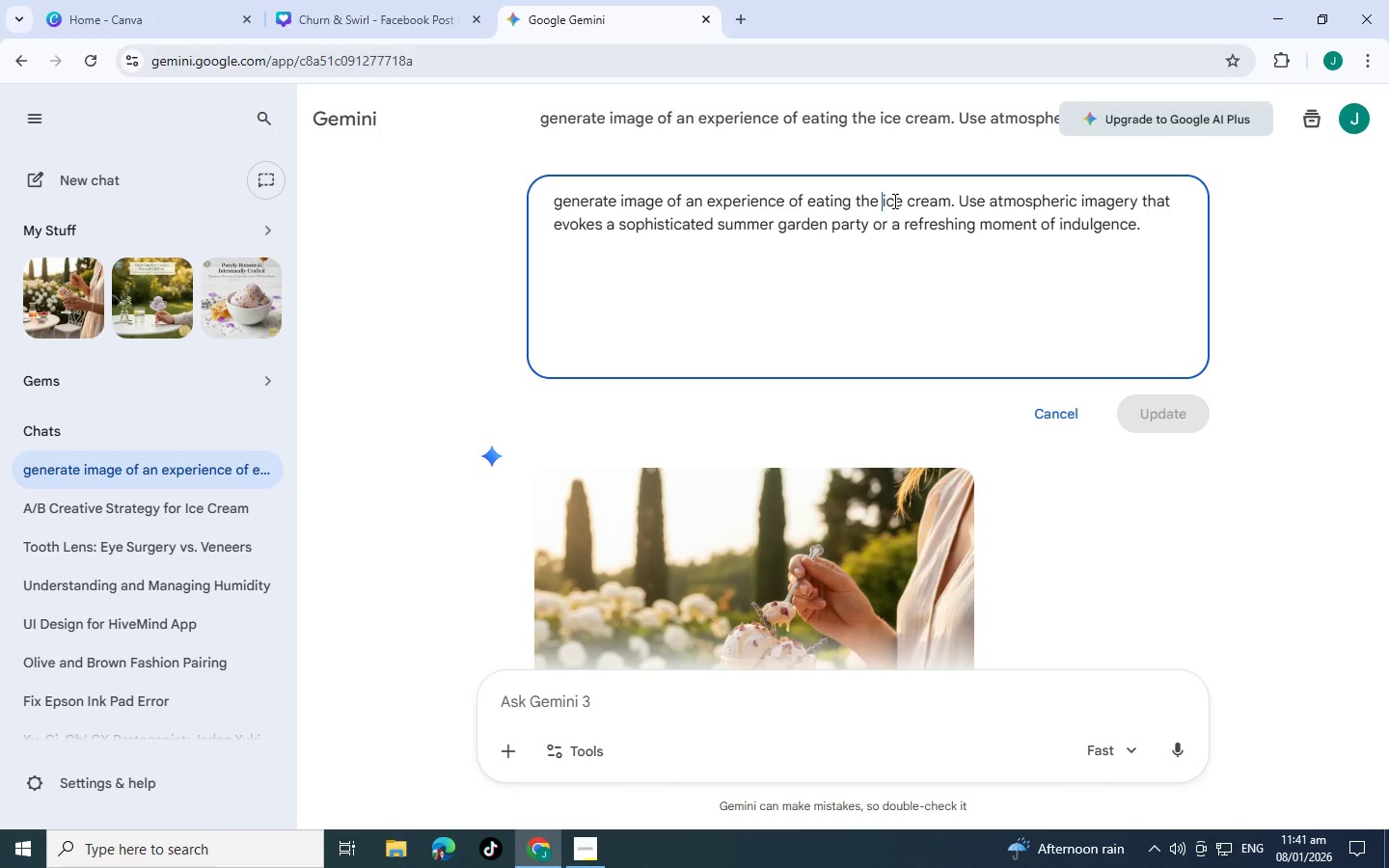 
type(Hibiscus giner)
key(Backspace)
key(Backspace)
key(Backspace)
type(nger and Honey Lavender )
 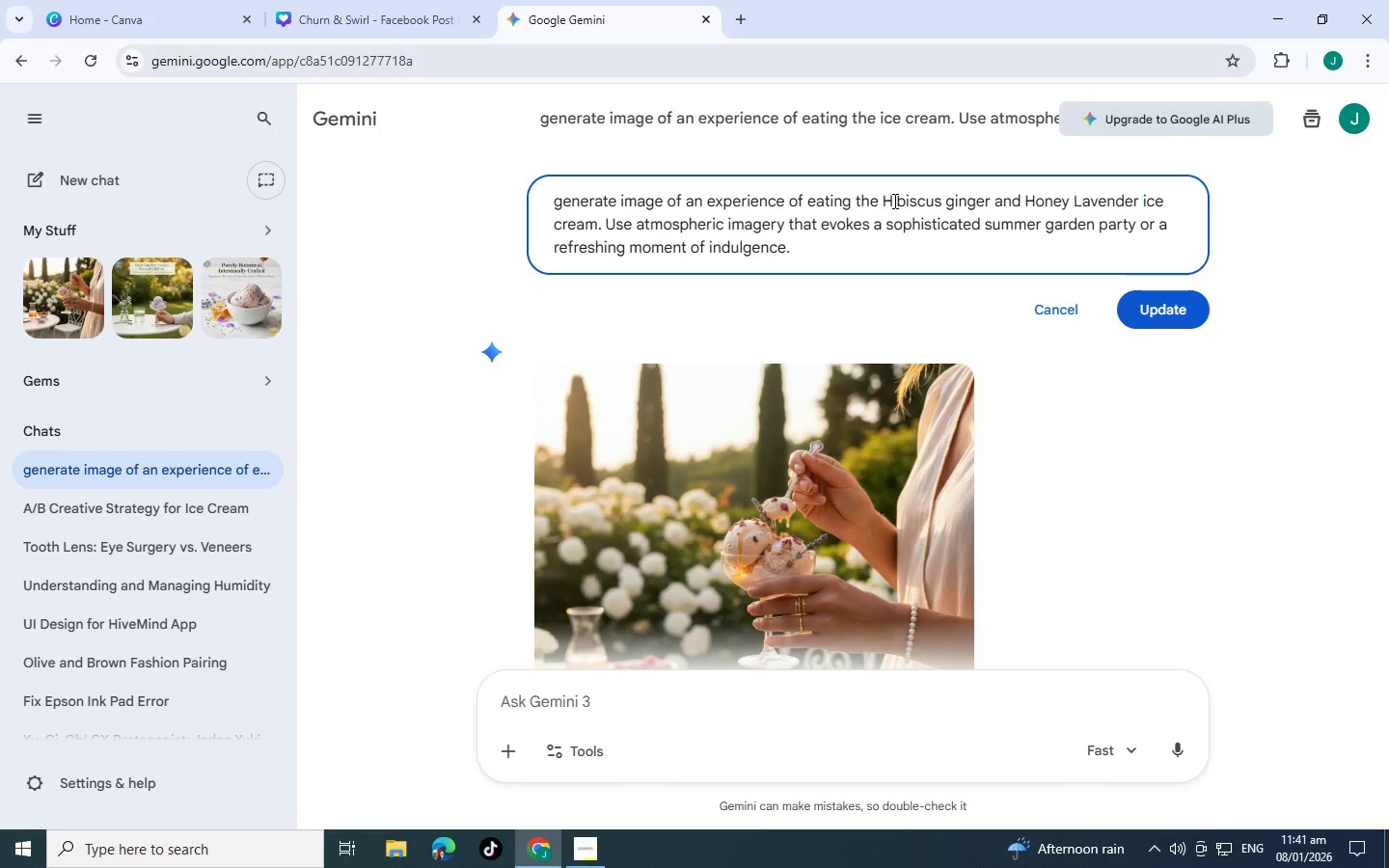 
left_click([1176, 319])
 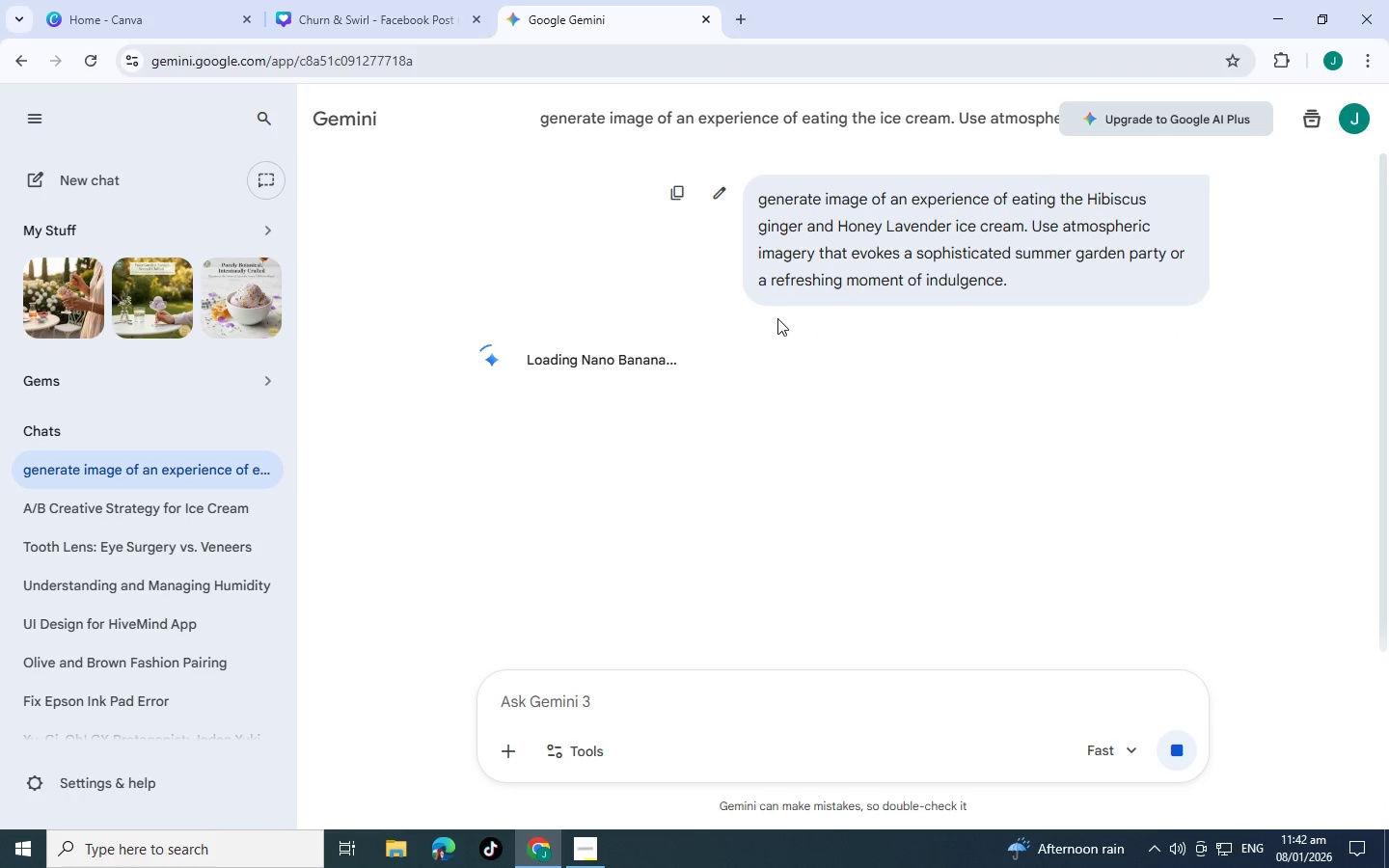 
wait(5.22)
 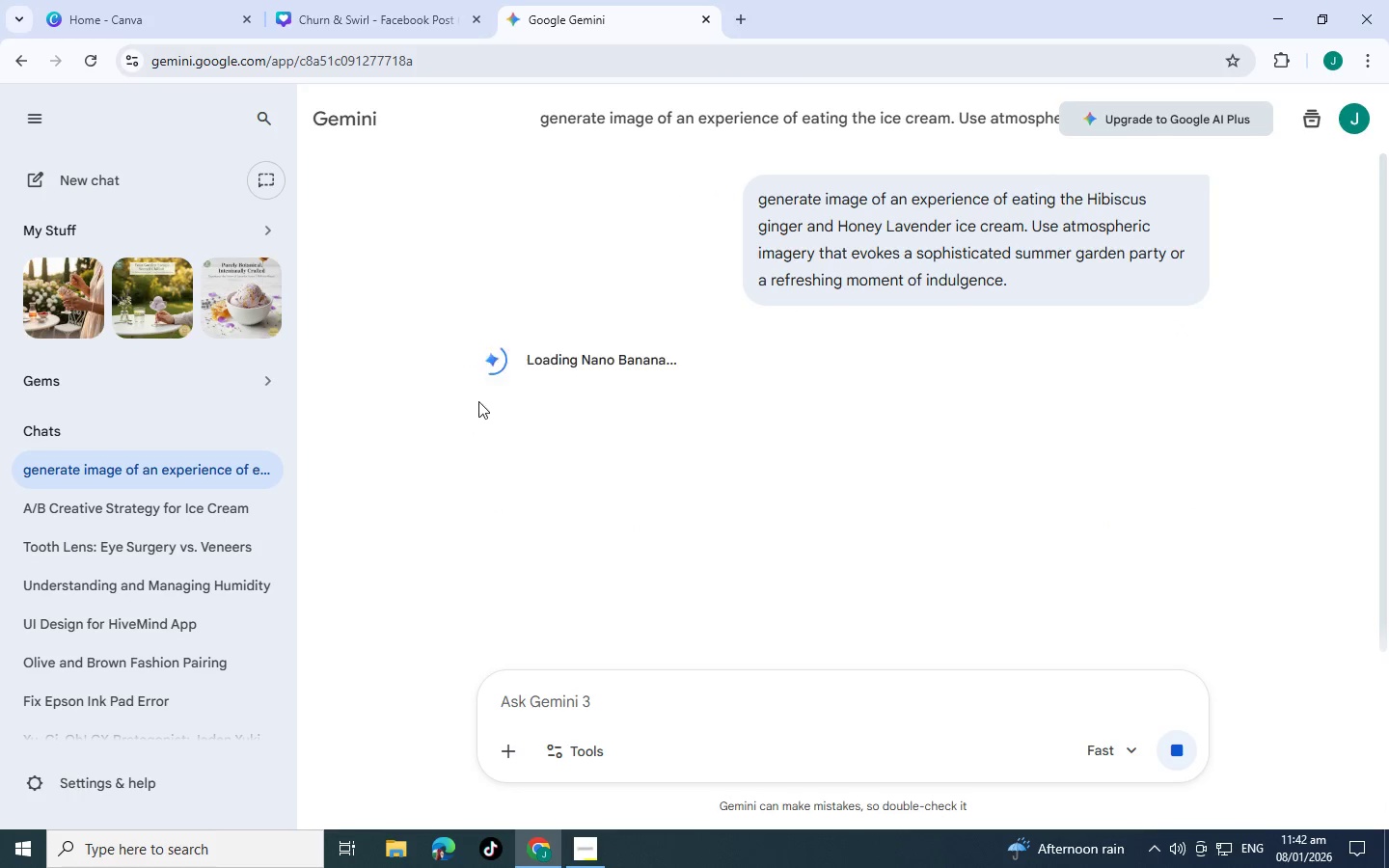 
scroll: coordinate [756, 366], scroll_direction: down, amount: 1.0
 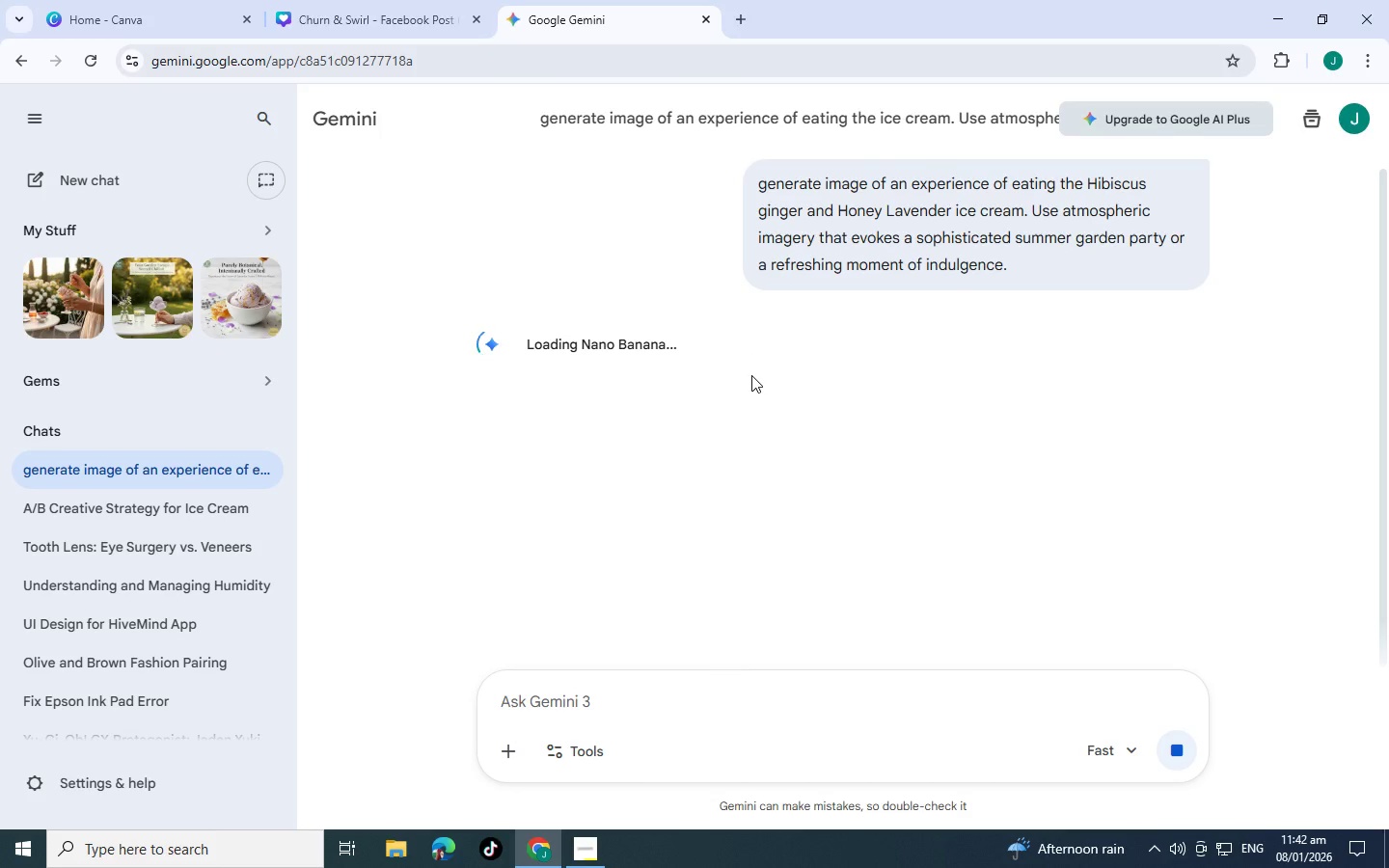 
wait(5.64)
 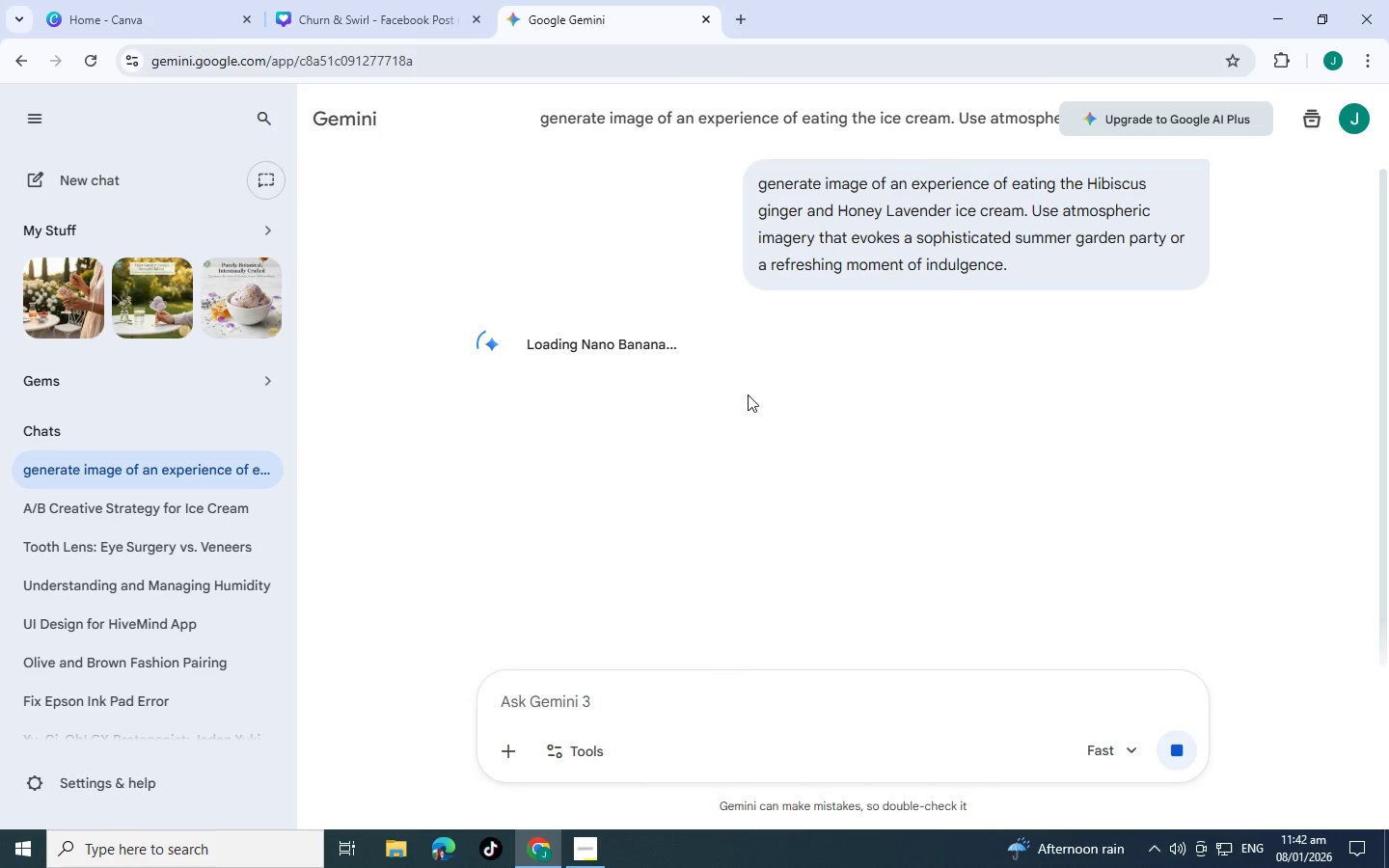 
key(Alt+Tab)